 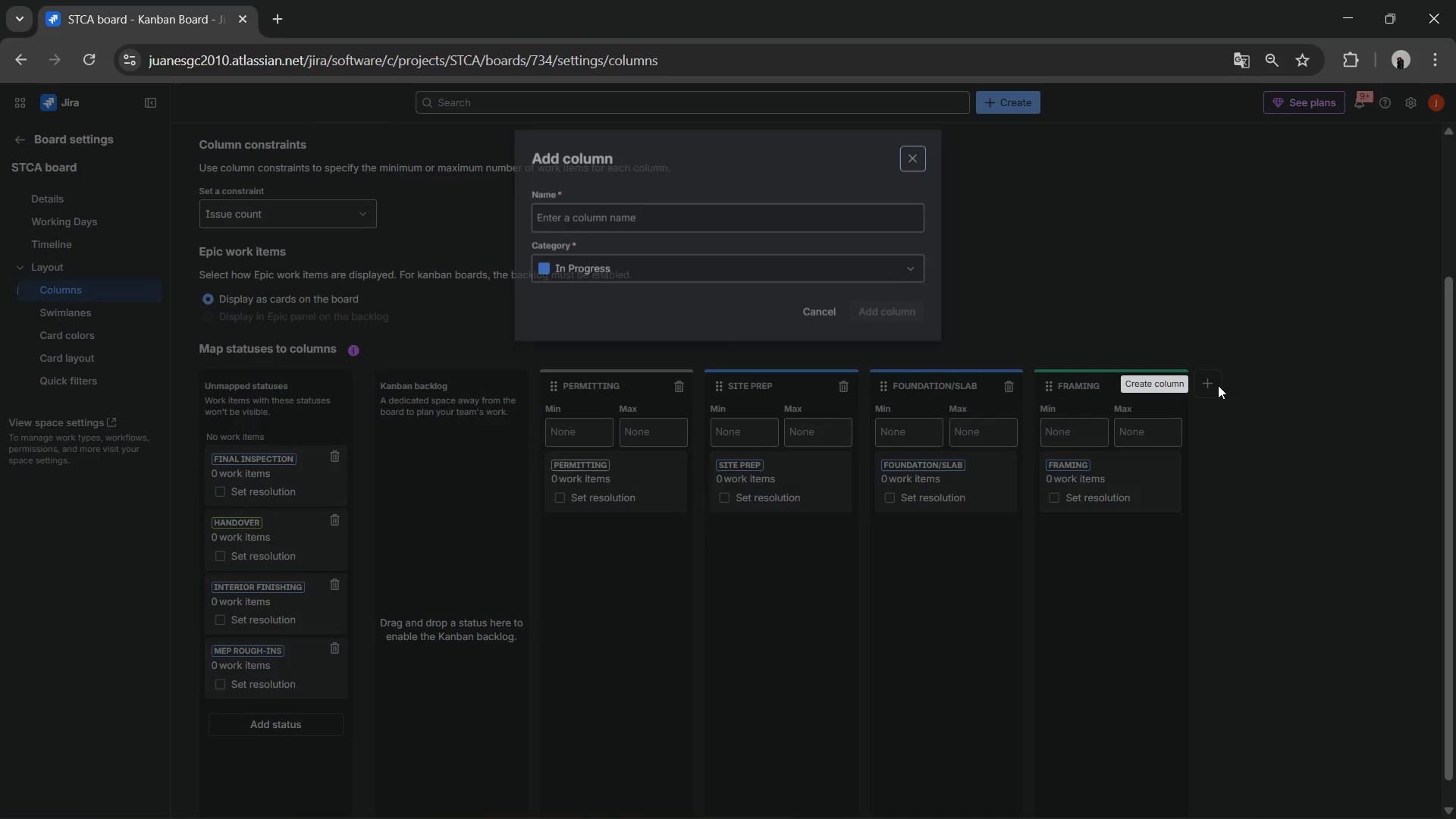 
left_click([685, 219])
 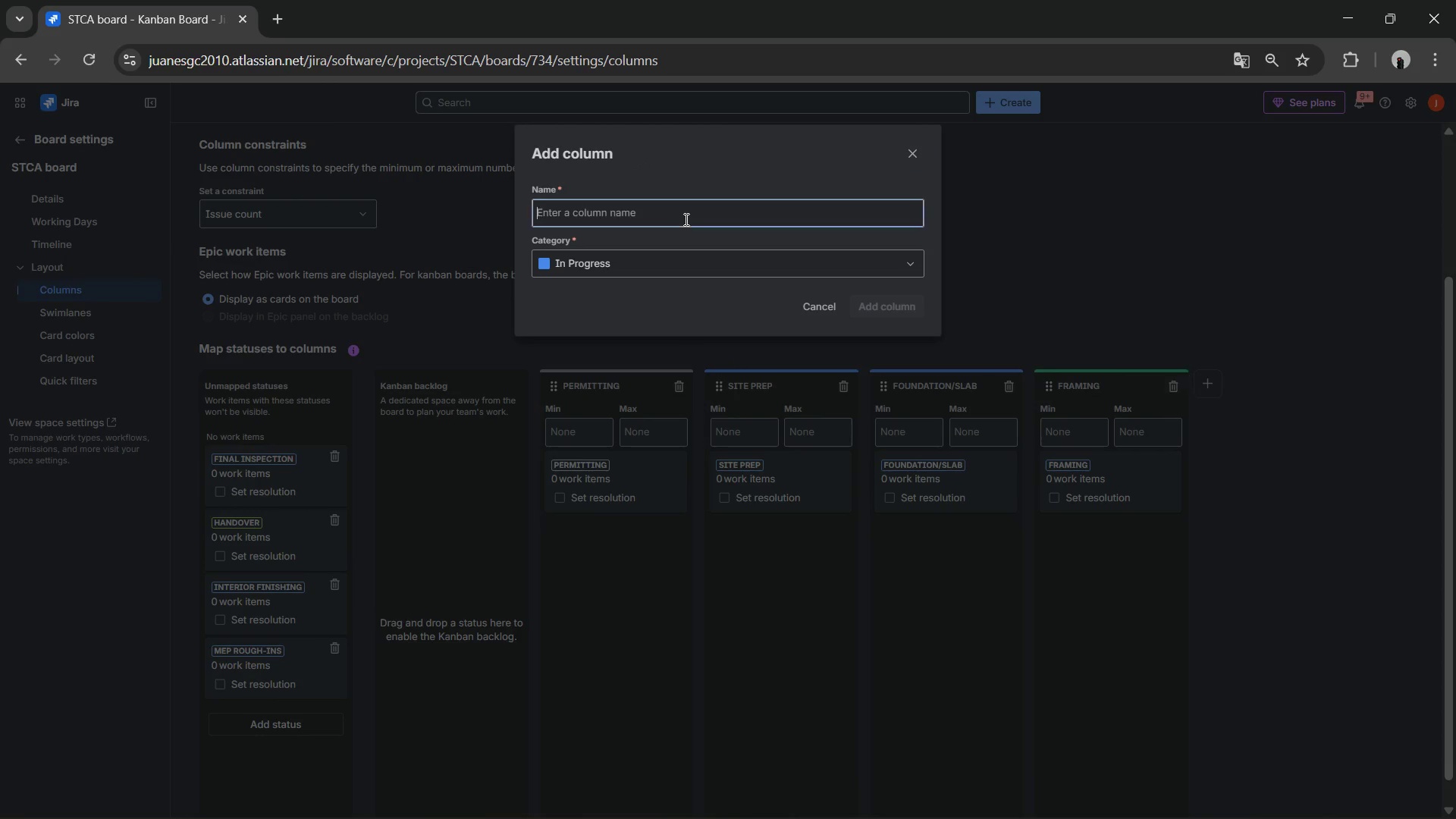 
key(Control+ControlLeft)
 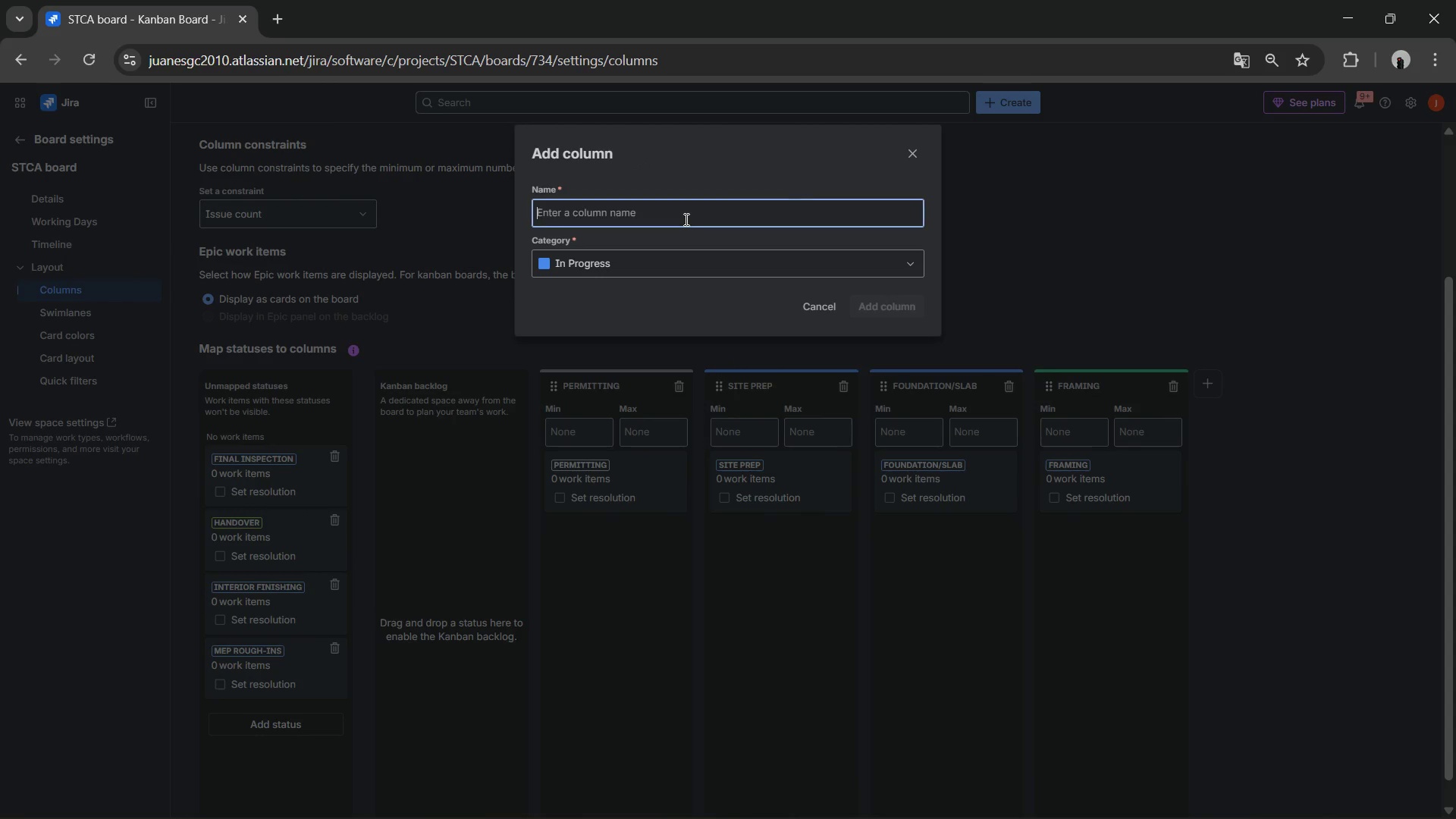 
key(Control+V)
 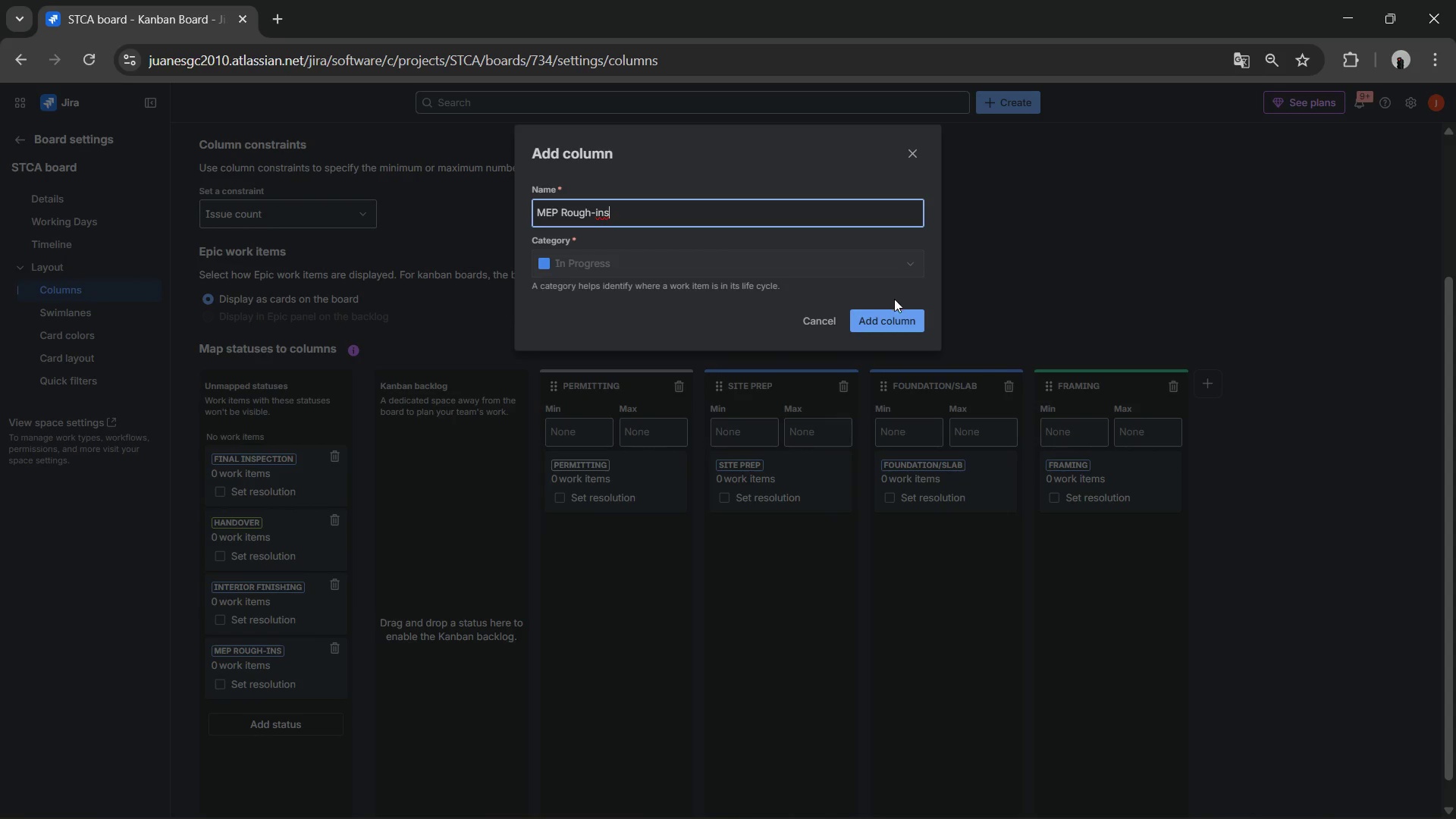 
left_click([893, 315])
 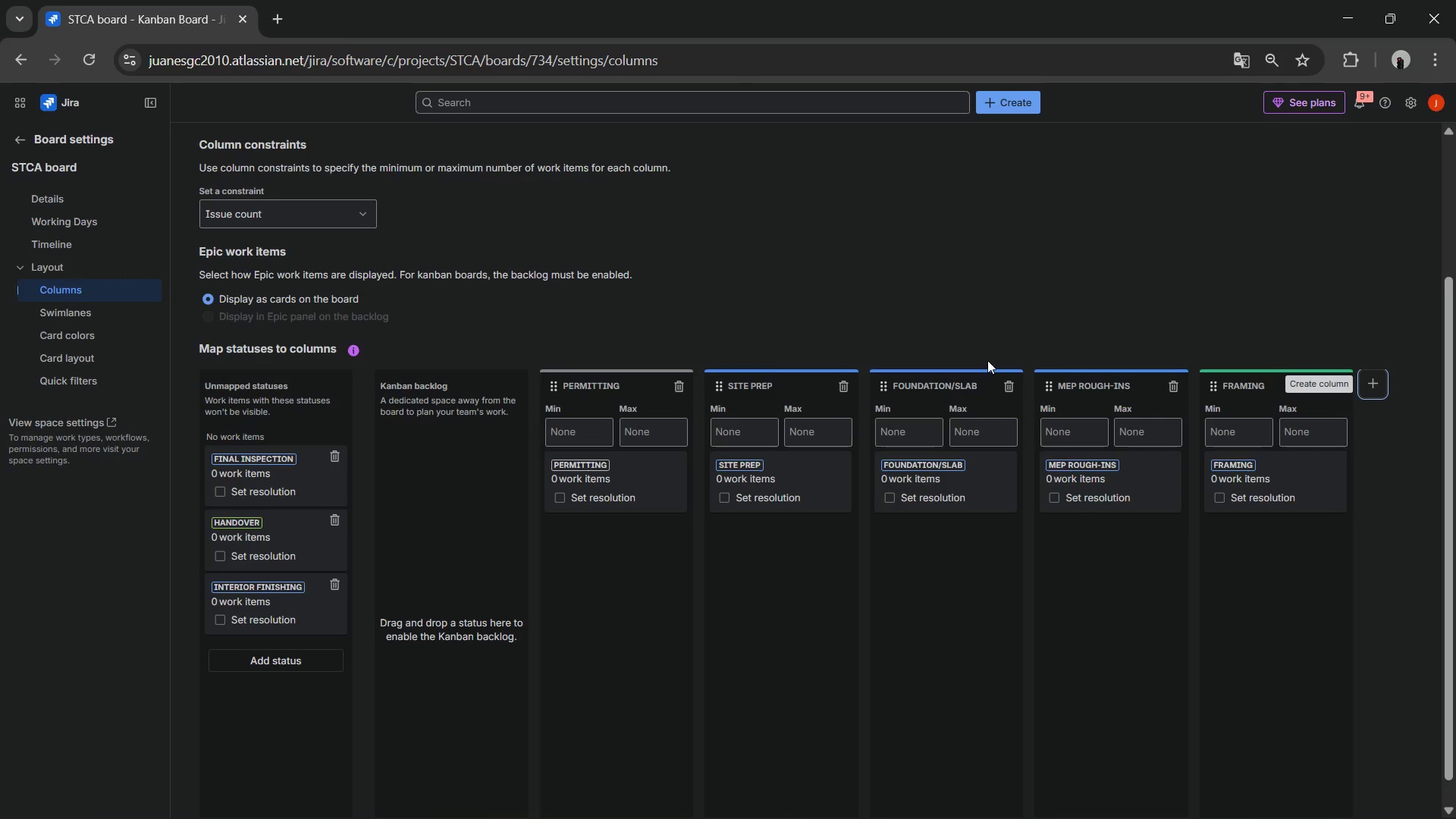 
key(Alt+AltLeft)
 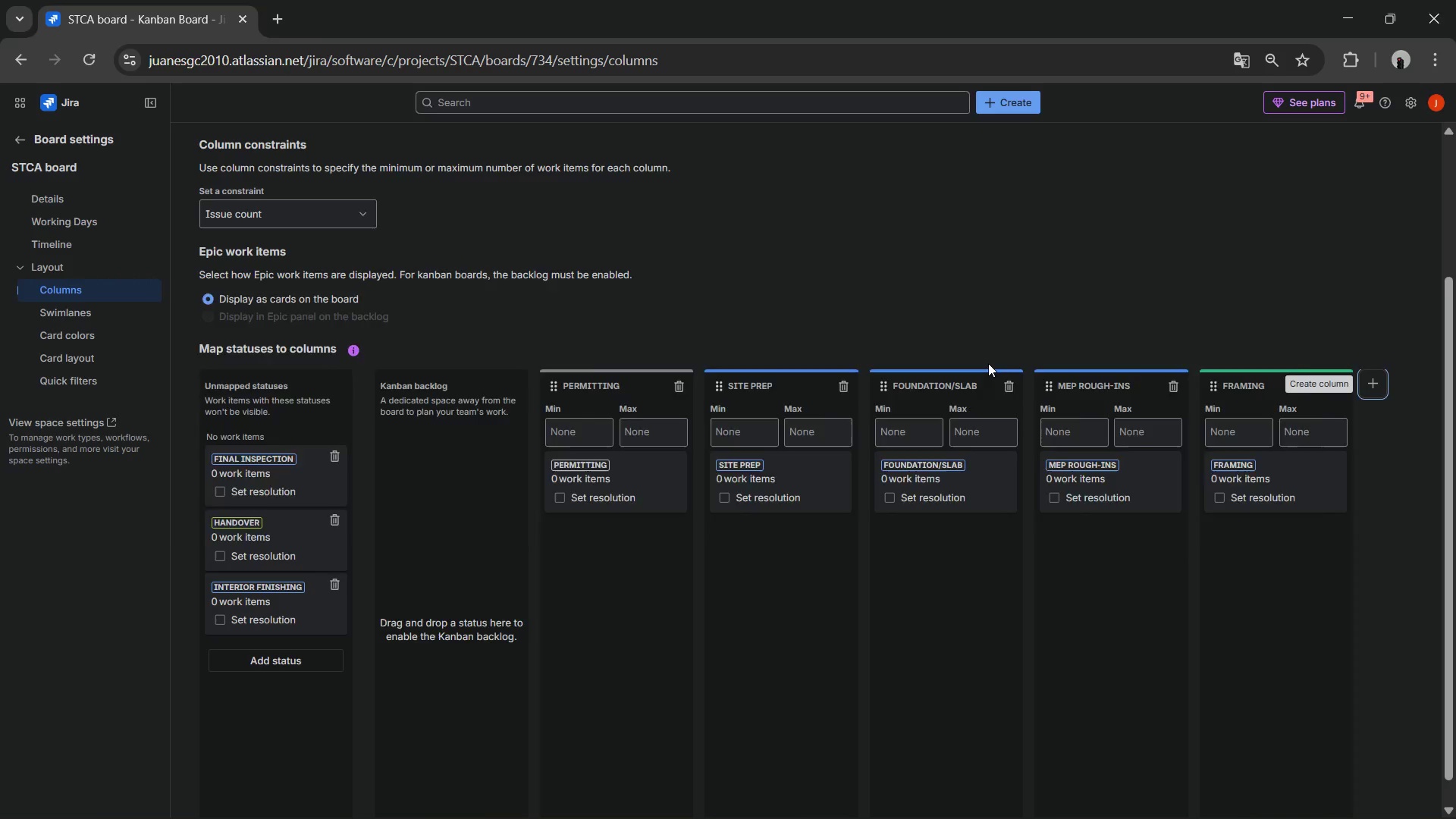 
key(Alt+Tab)